 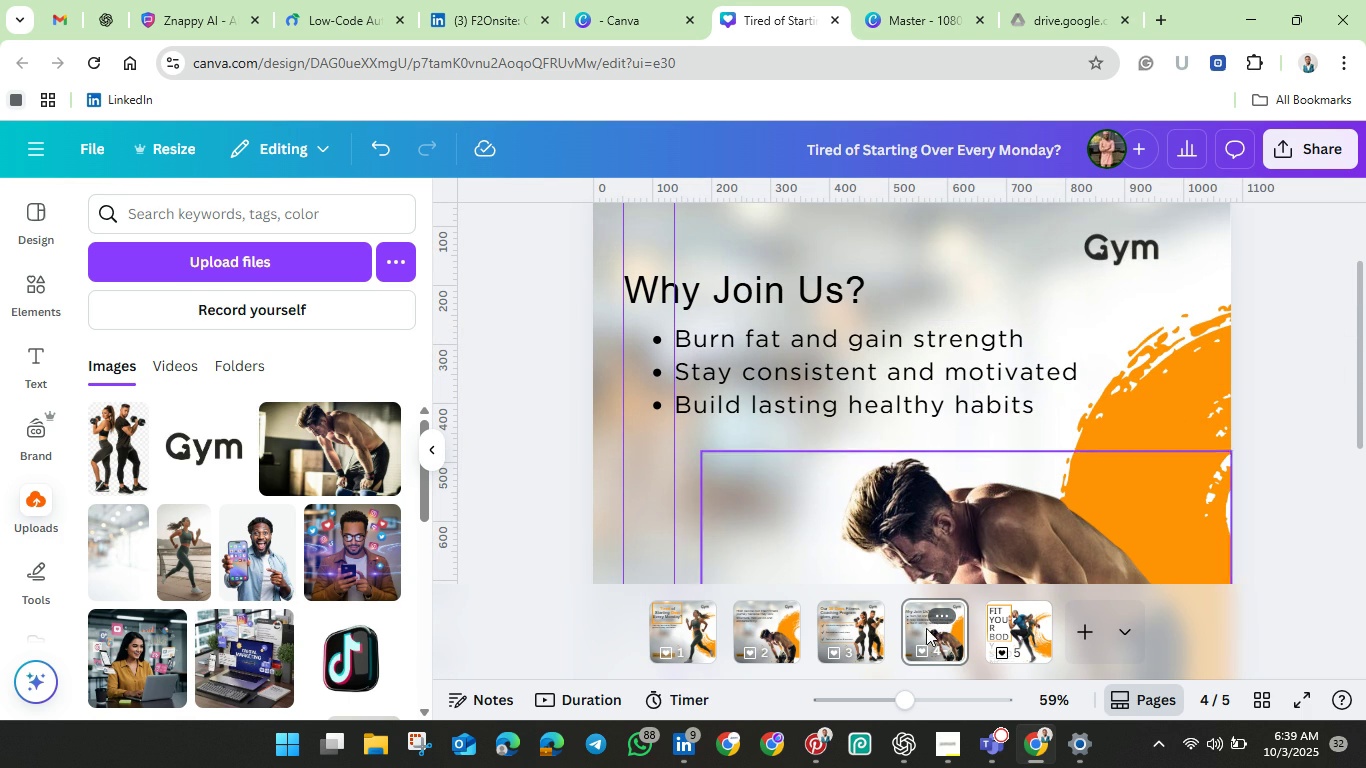 
left_click([812, 746])
 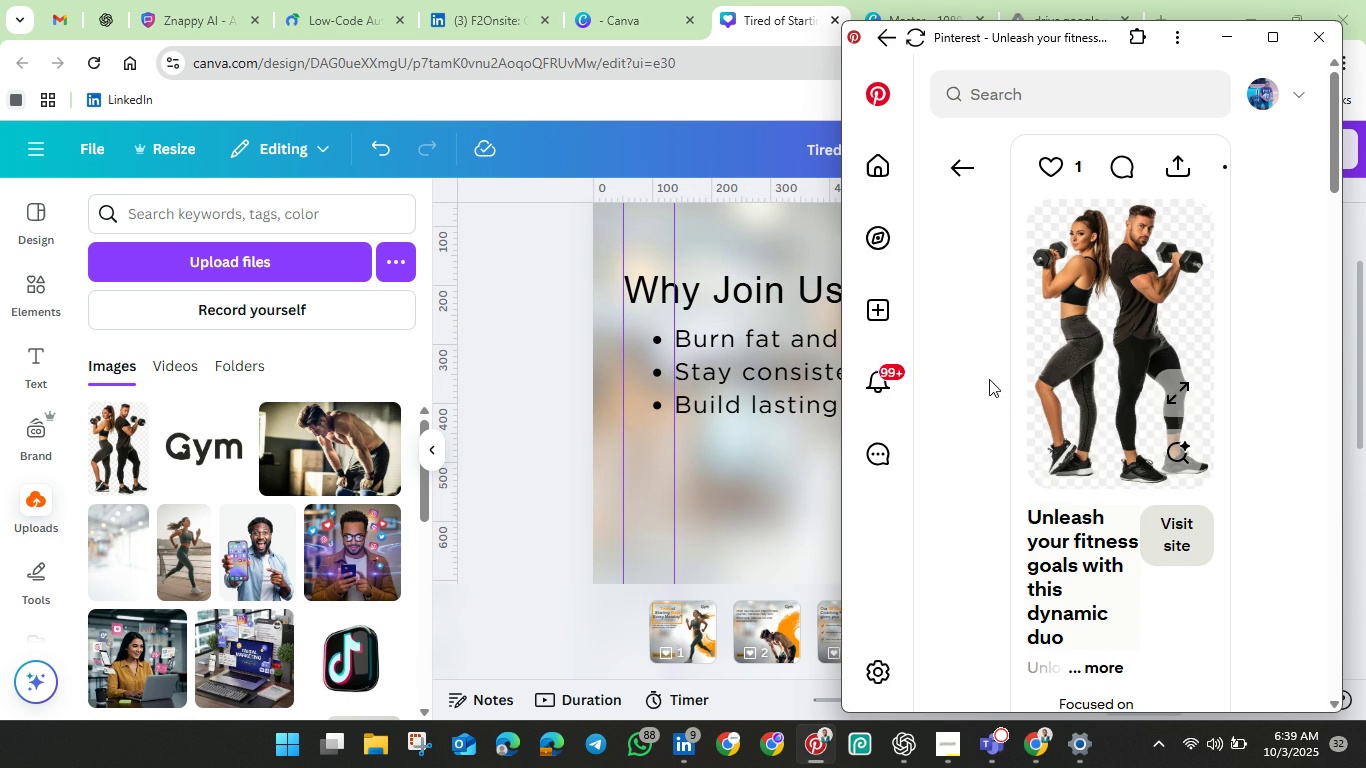 
scroll: coordinate [1171, 513], scroll_direction: down, amount: 7.0
 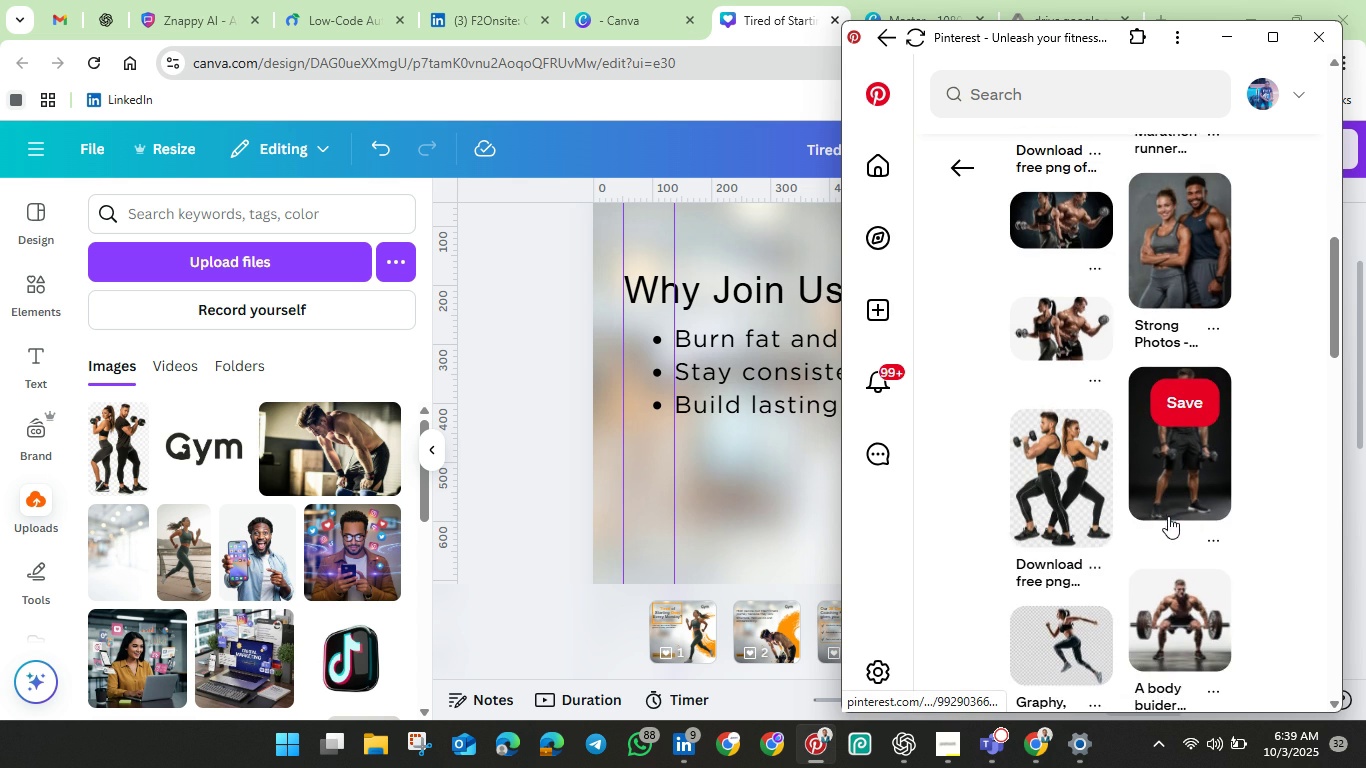 
scroll: coordinate [1168, 516], scroll_direction: up, amount: 2.0
 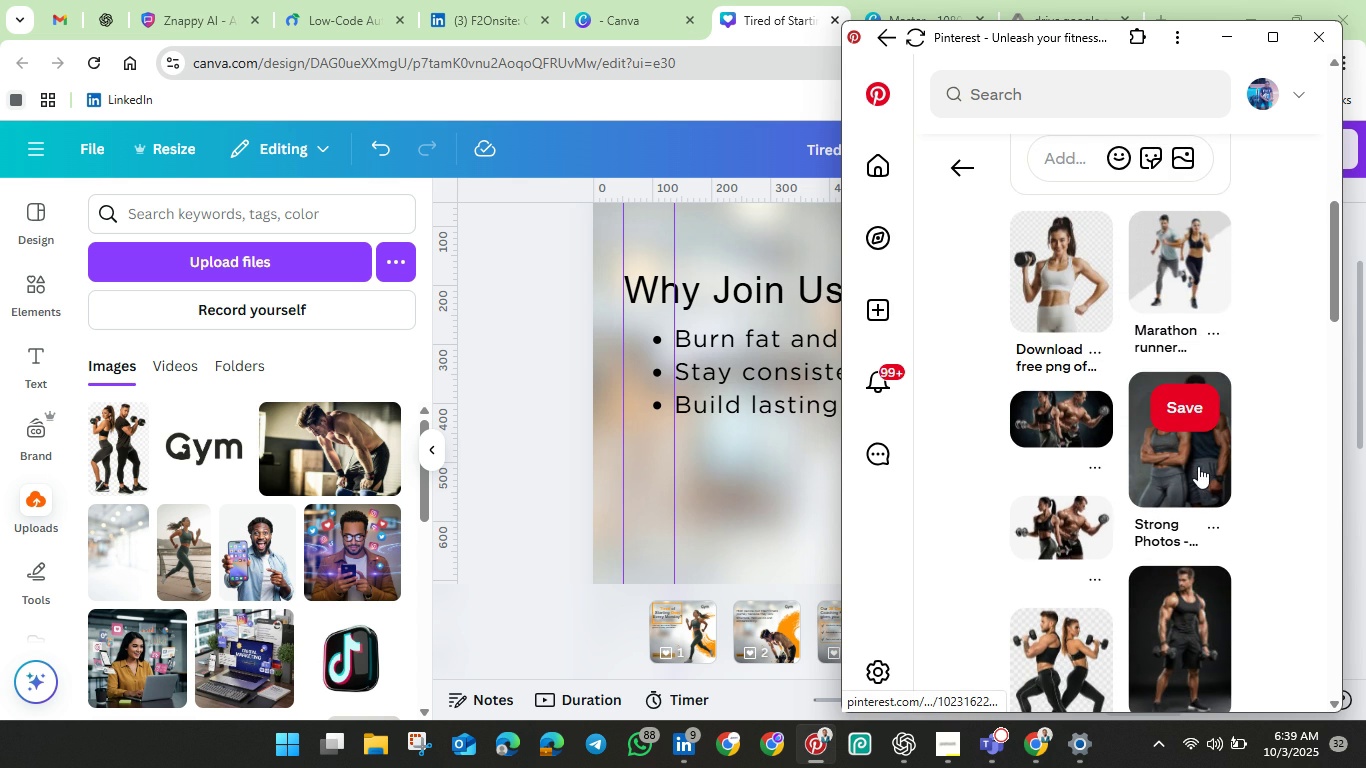 
left_click([1198, 466])